 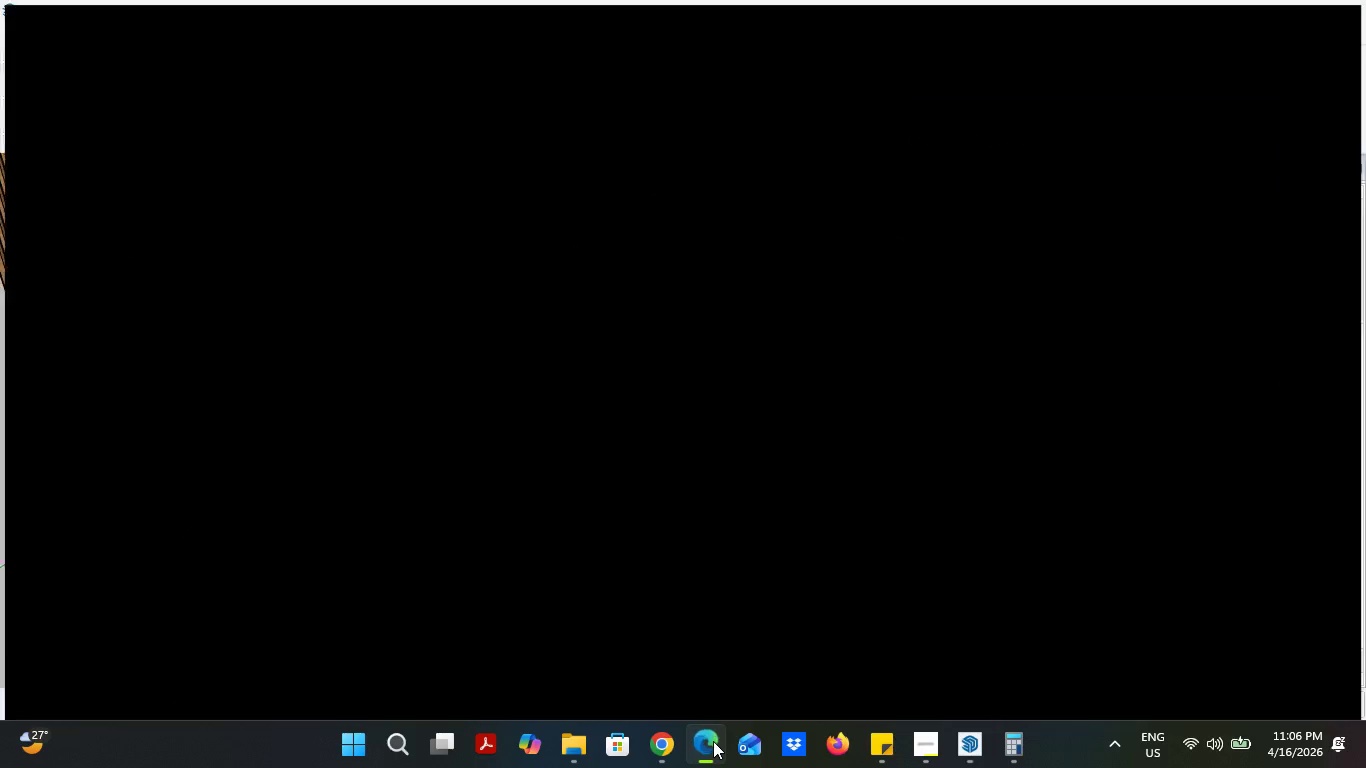 
left_click([713, 741])
 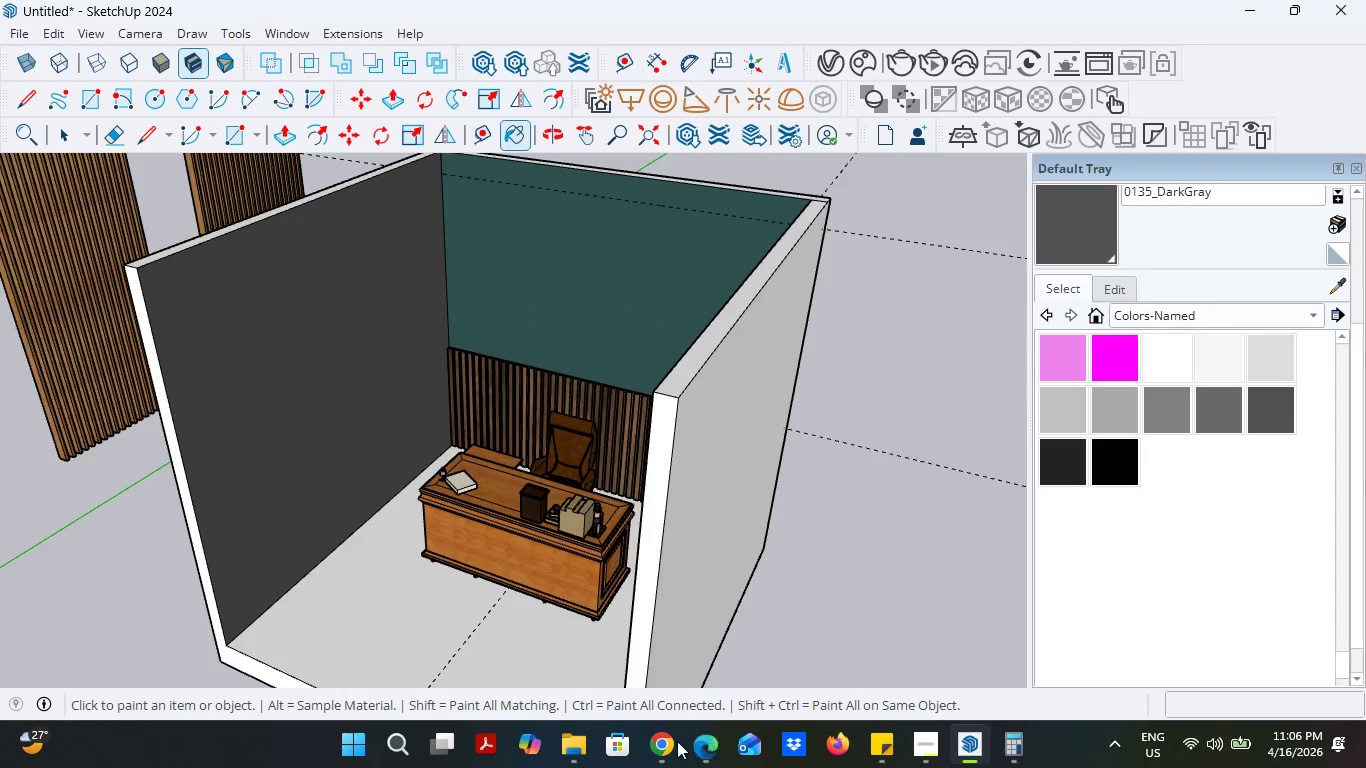 
left_click([671, 741])
 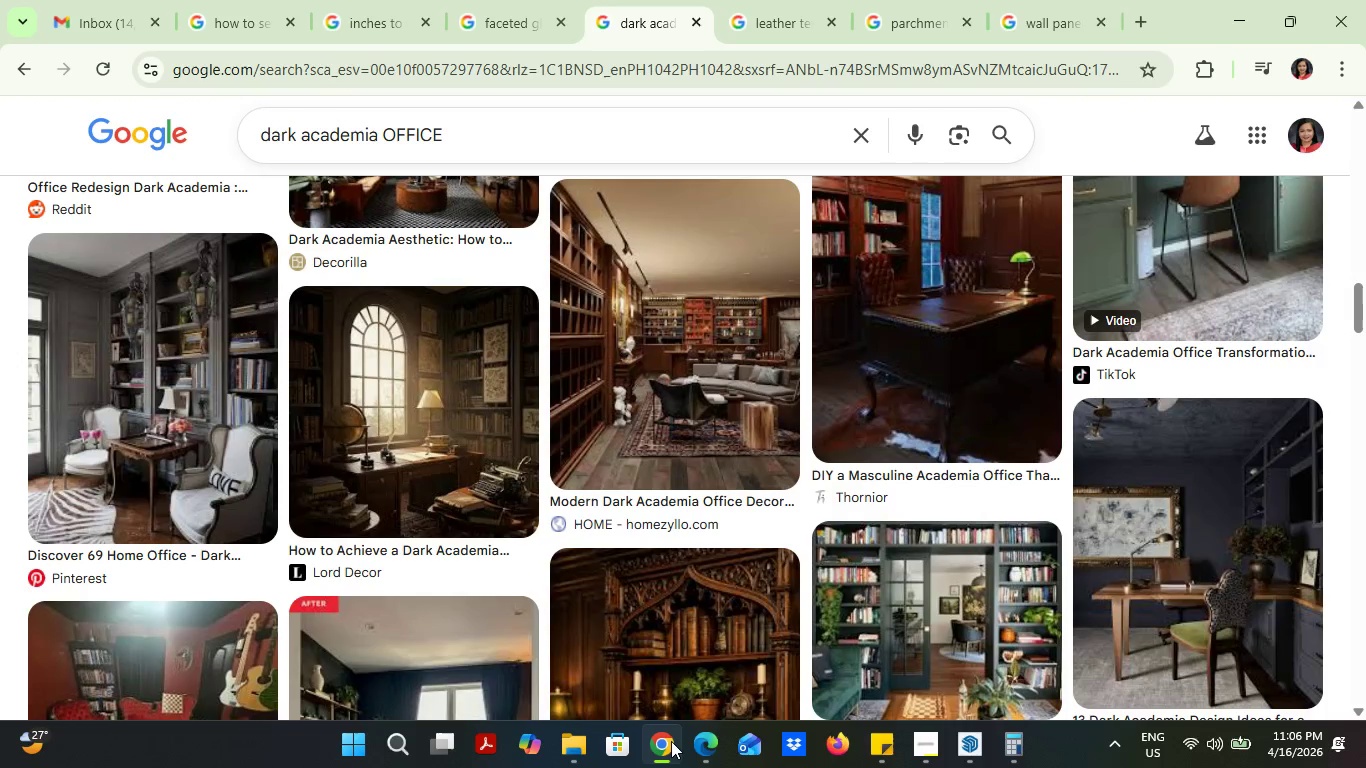 
left_click([671, 741])
 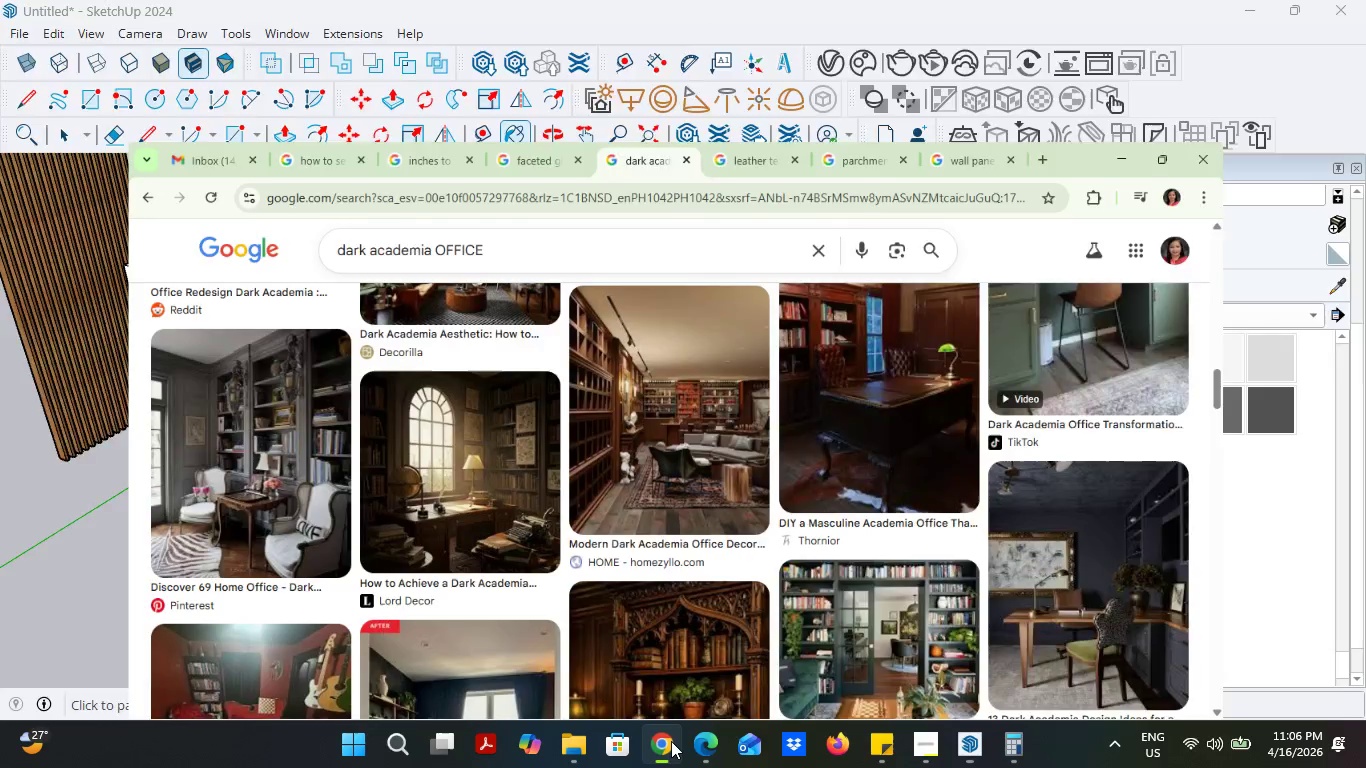 
double_click([671, 741])
 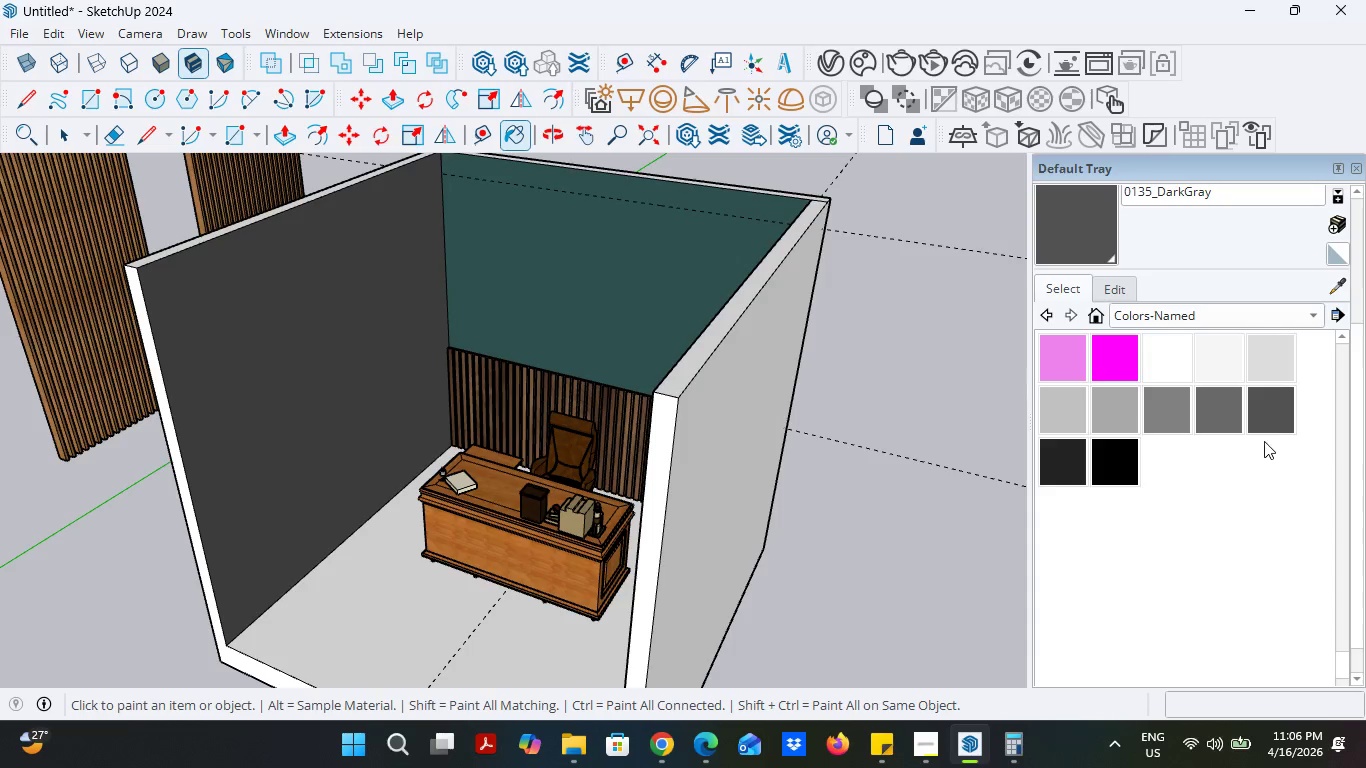 
left_click([1272, 419])
 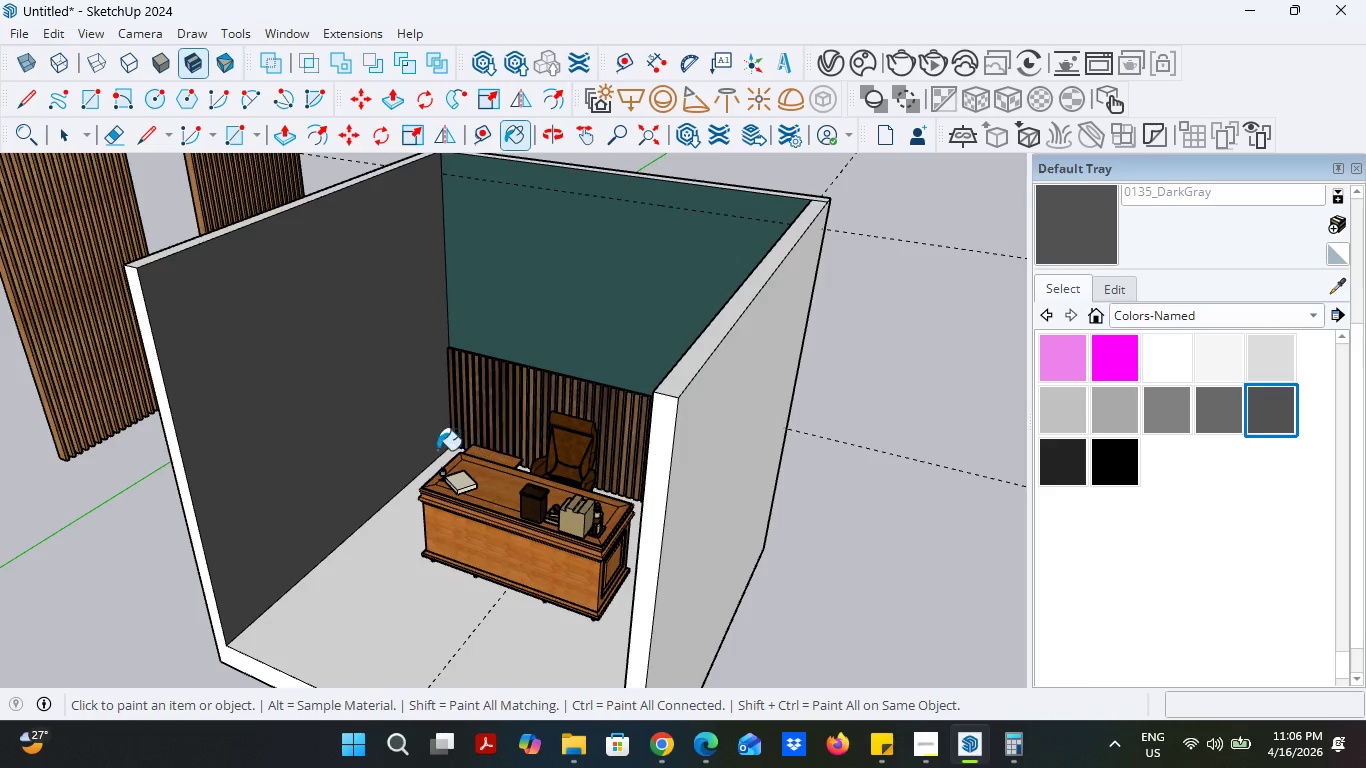 
left_click([398, 437])
 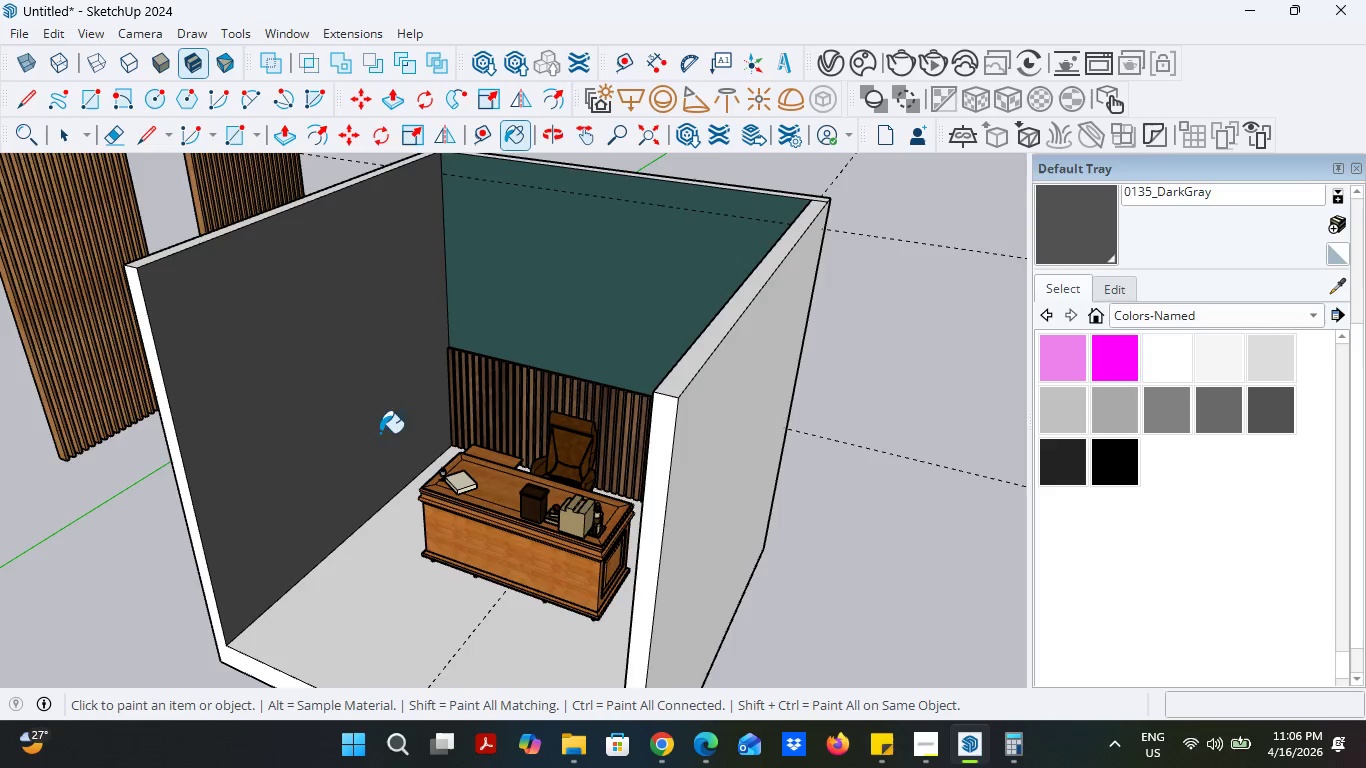 
left_click([348, 432])
 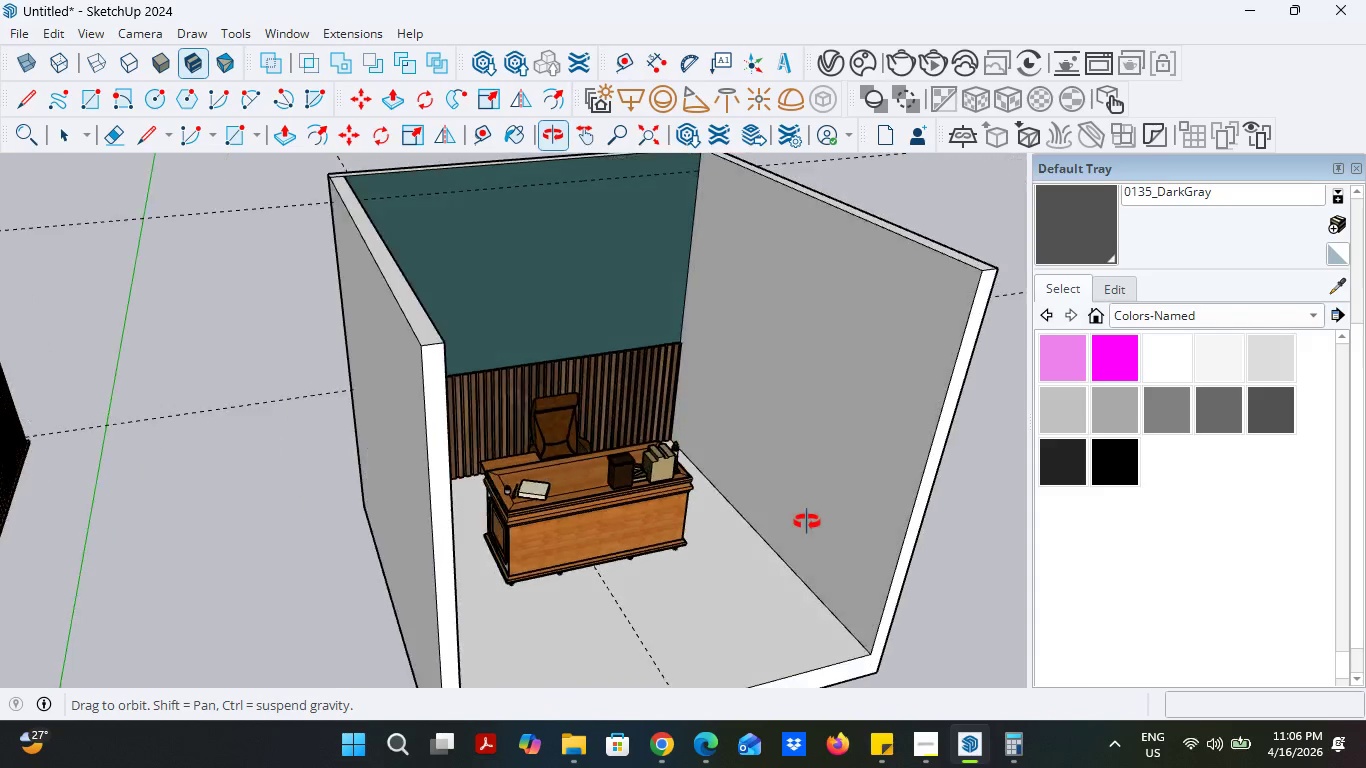 
left_click([818, 513])
 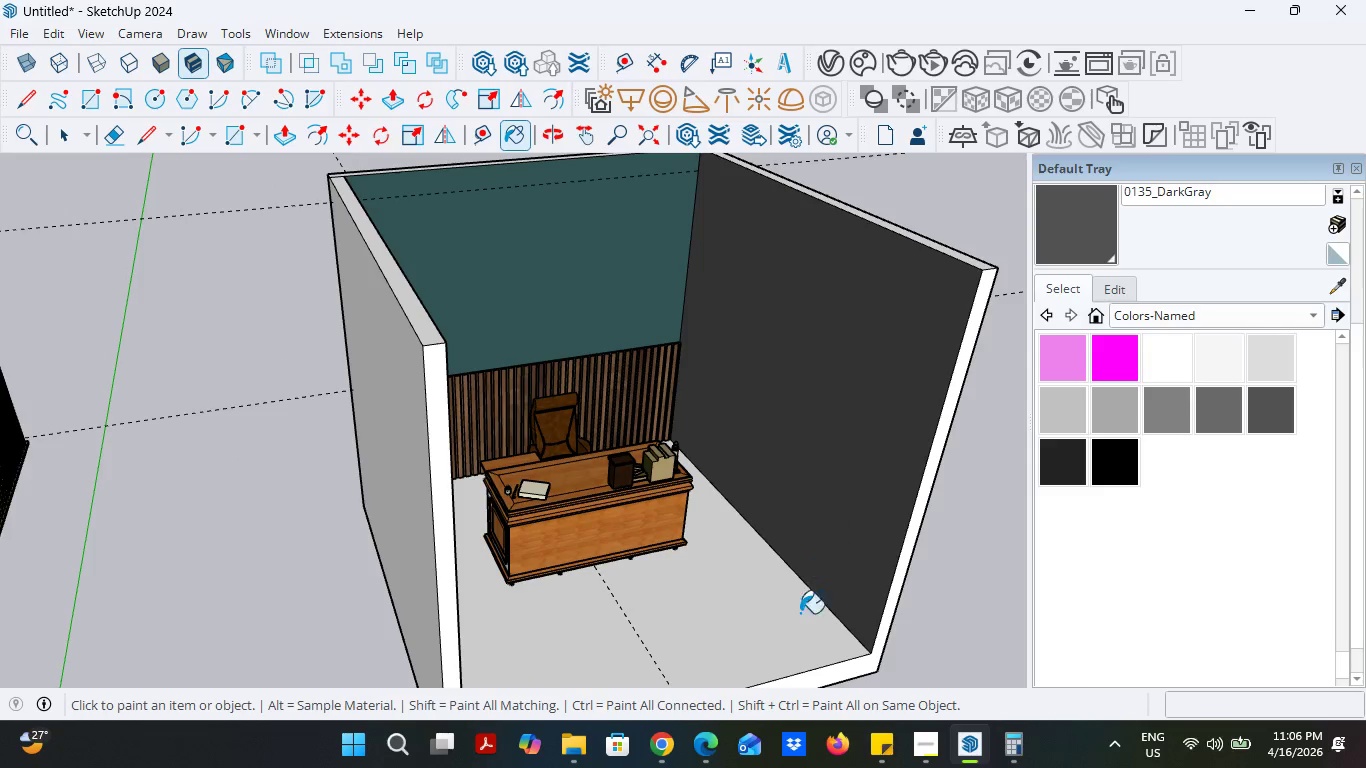 
scroll: coordinate [789, 634], scroll_direction: down, amount: 2.0